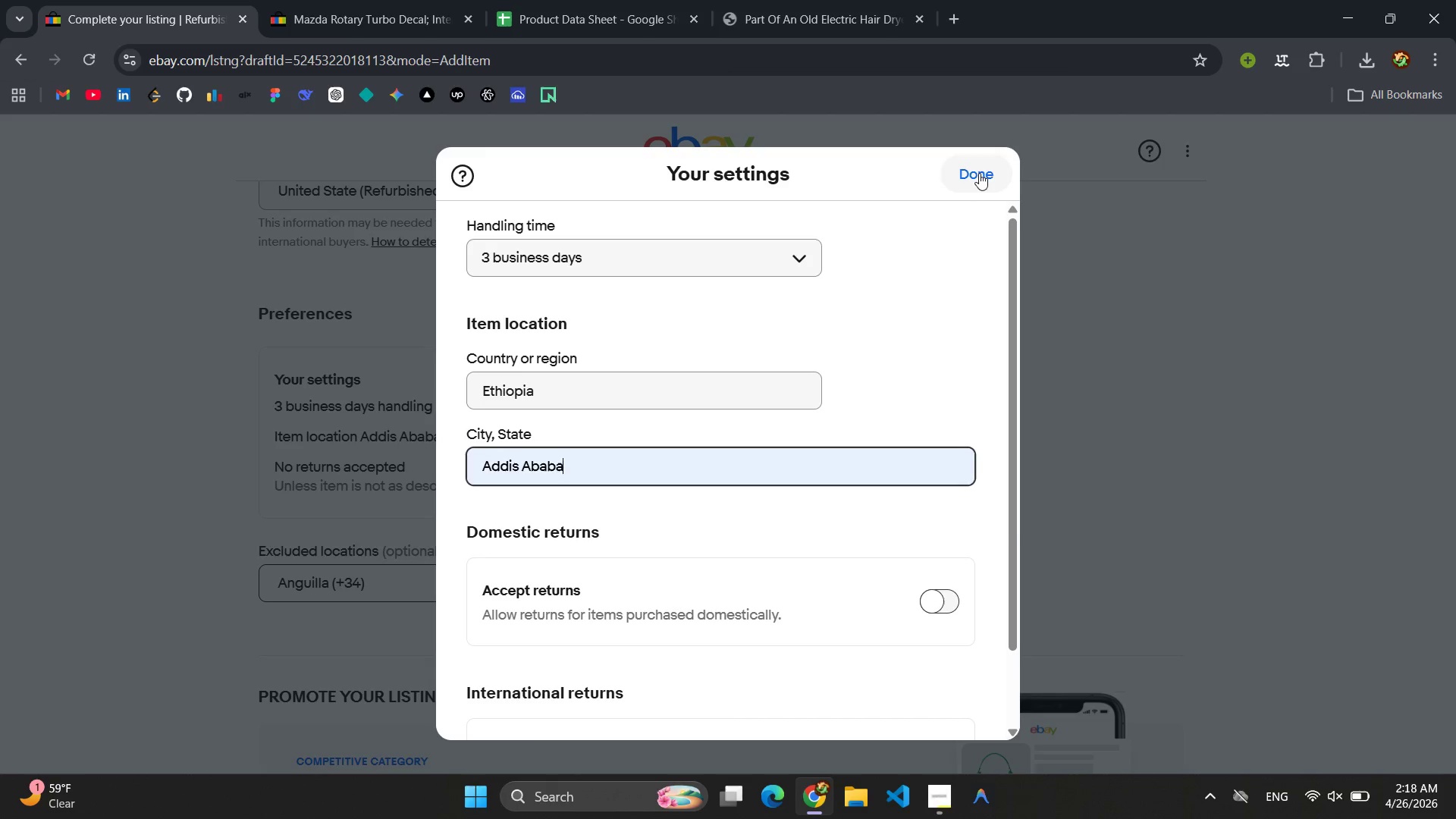 
left_click([983, 171])
 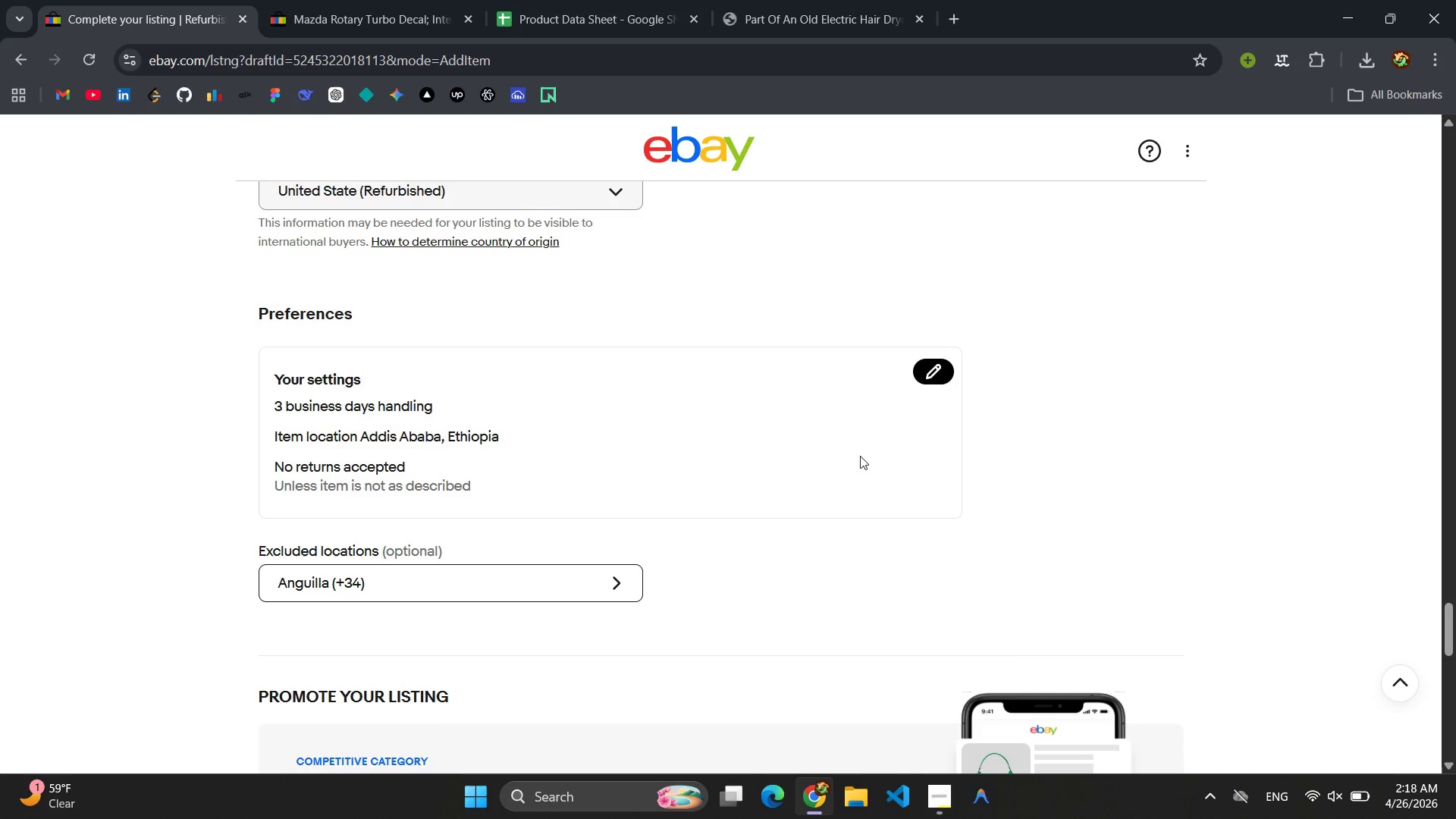 
left_click([949, 354])
 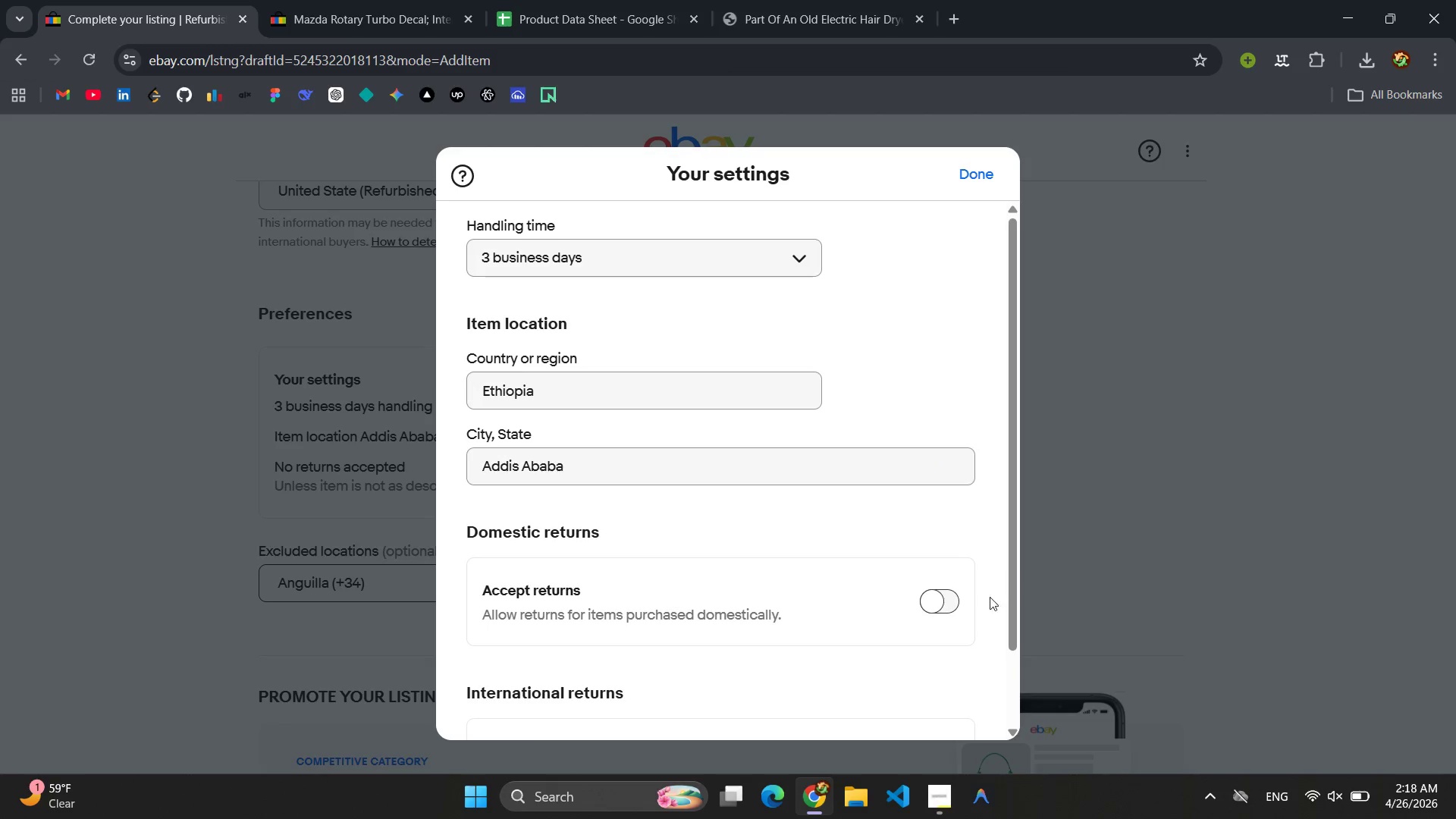 
scroll: coordinate [953, 579], scroll_direction: down, amount: 2.0
 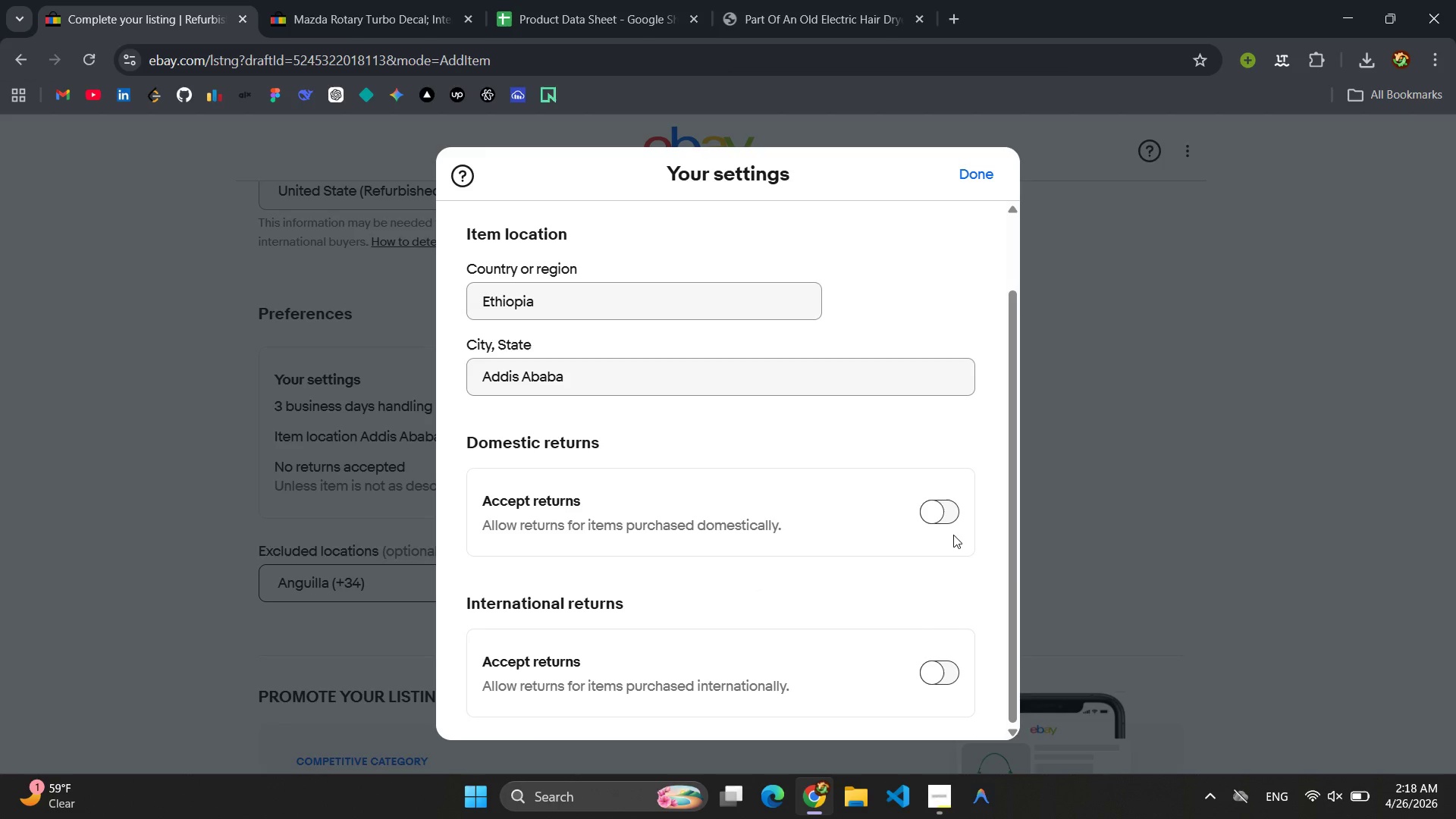 
left_click([953, 531])
 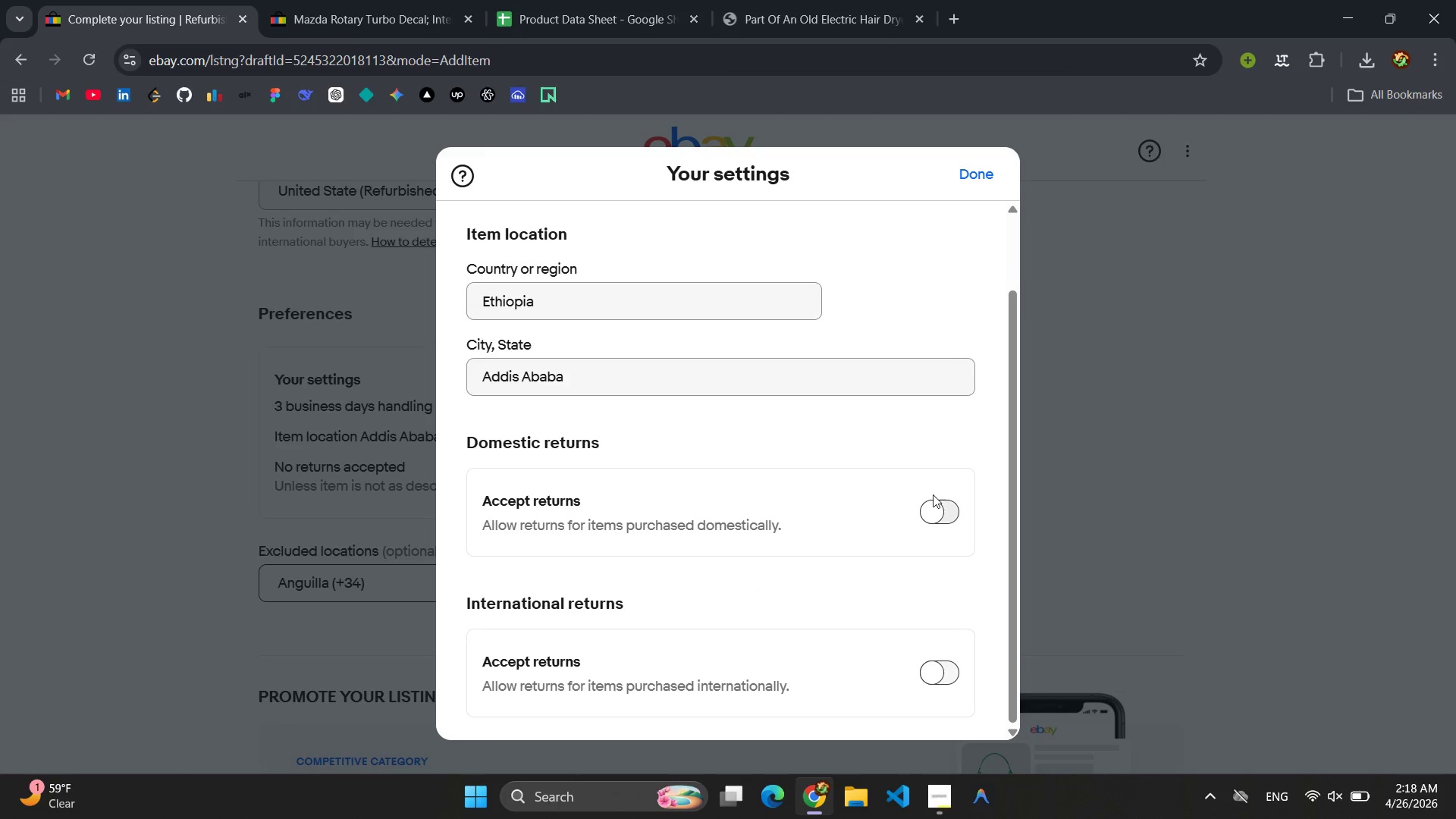 
left_click([931, 493])
 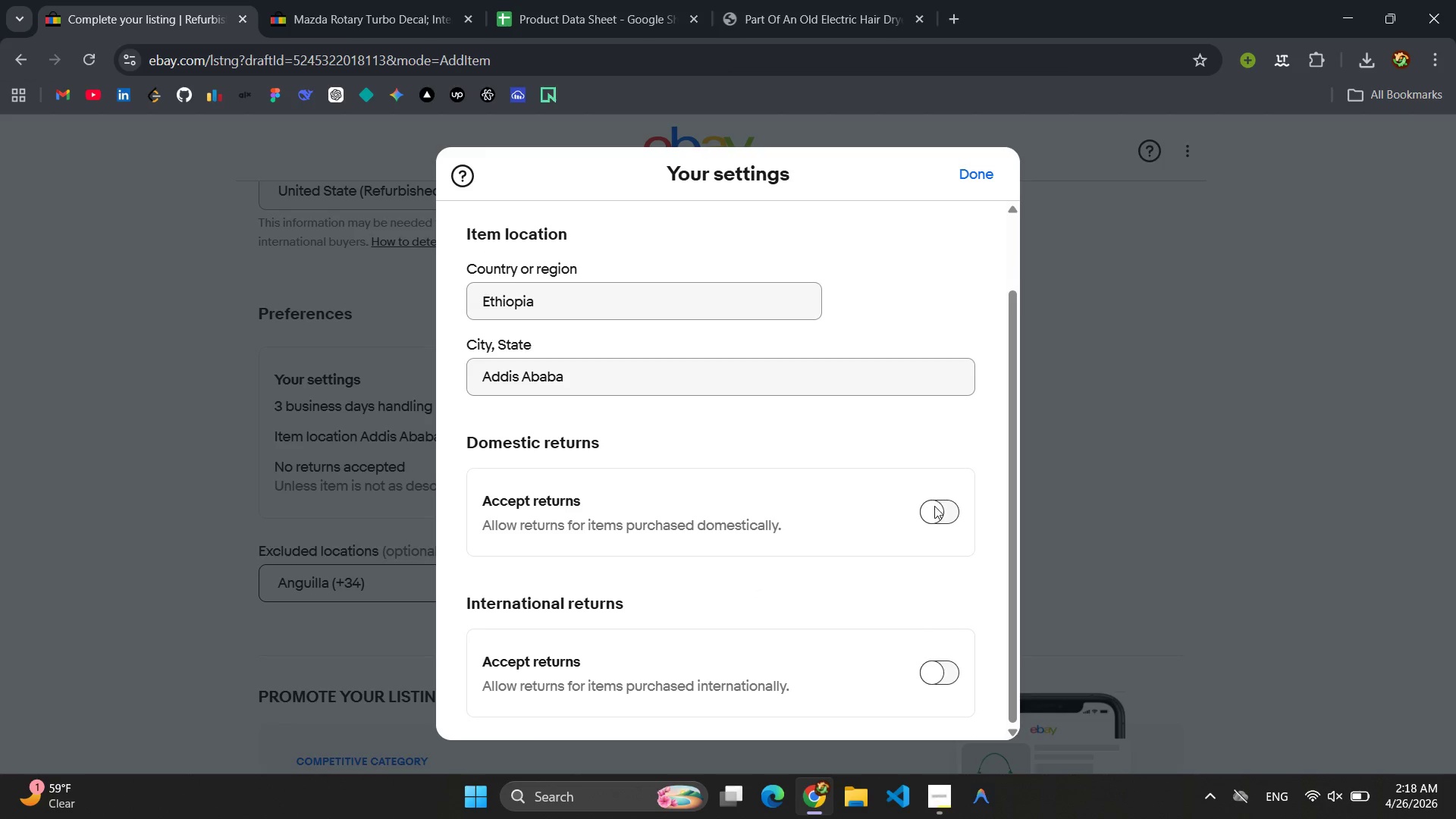 
left_click([935, 507])
 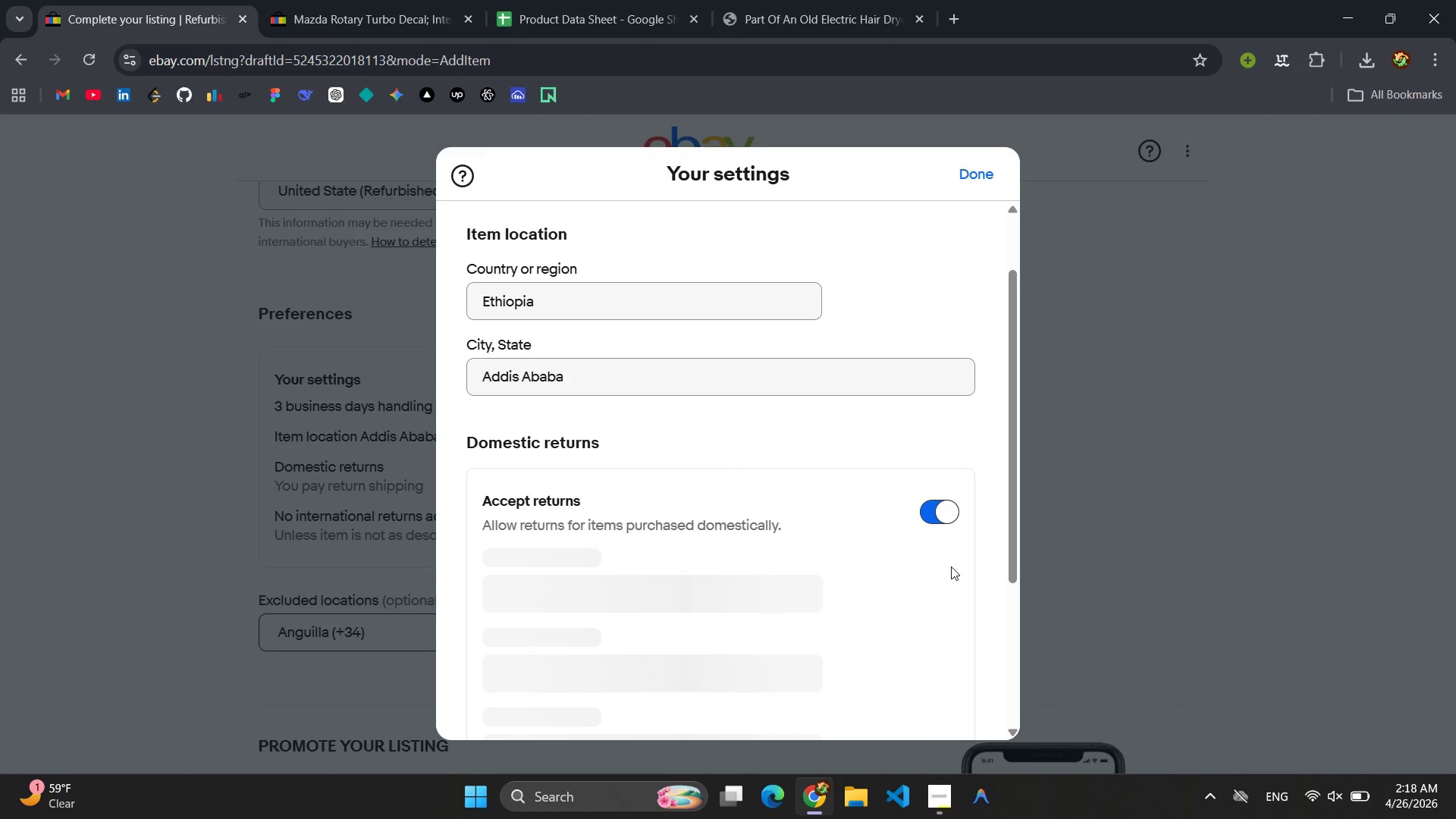 
left_click([957, 813])